 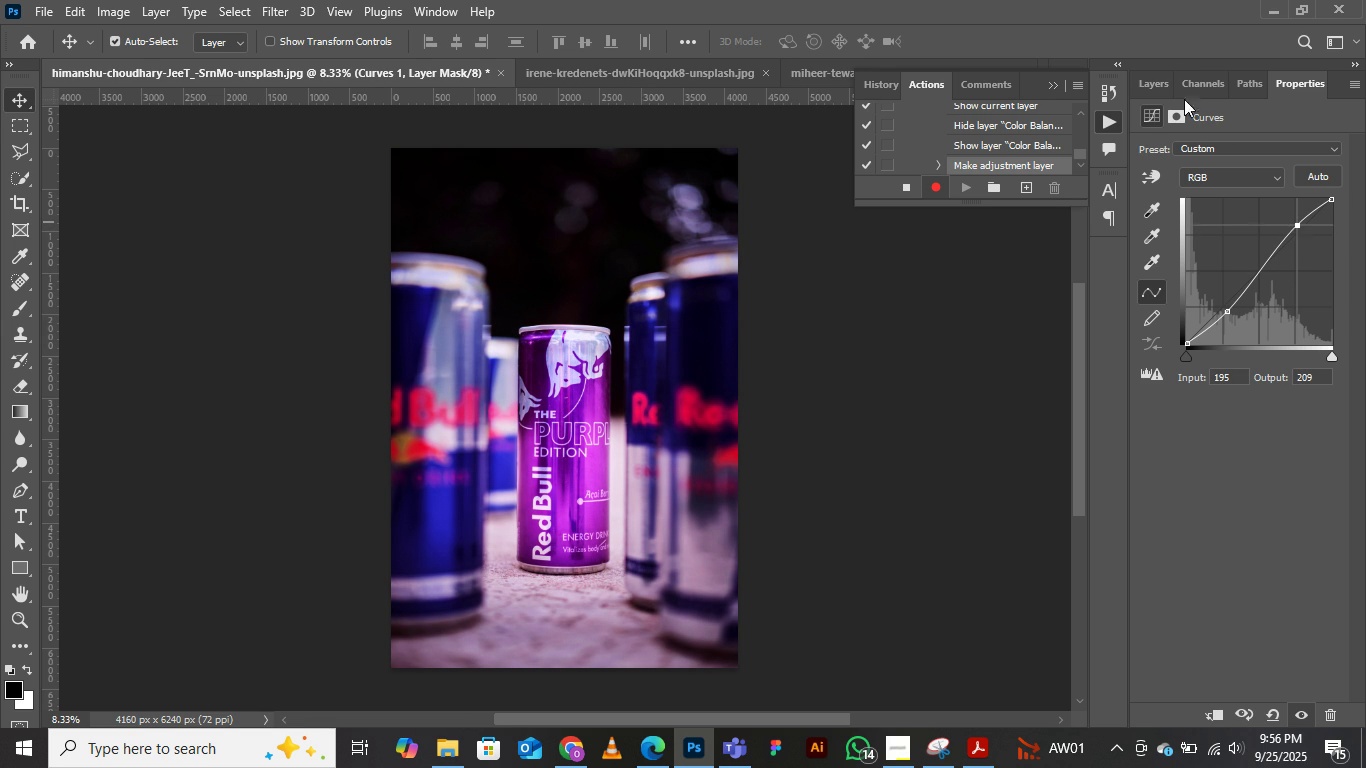 
left_click([1151, 81])
 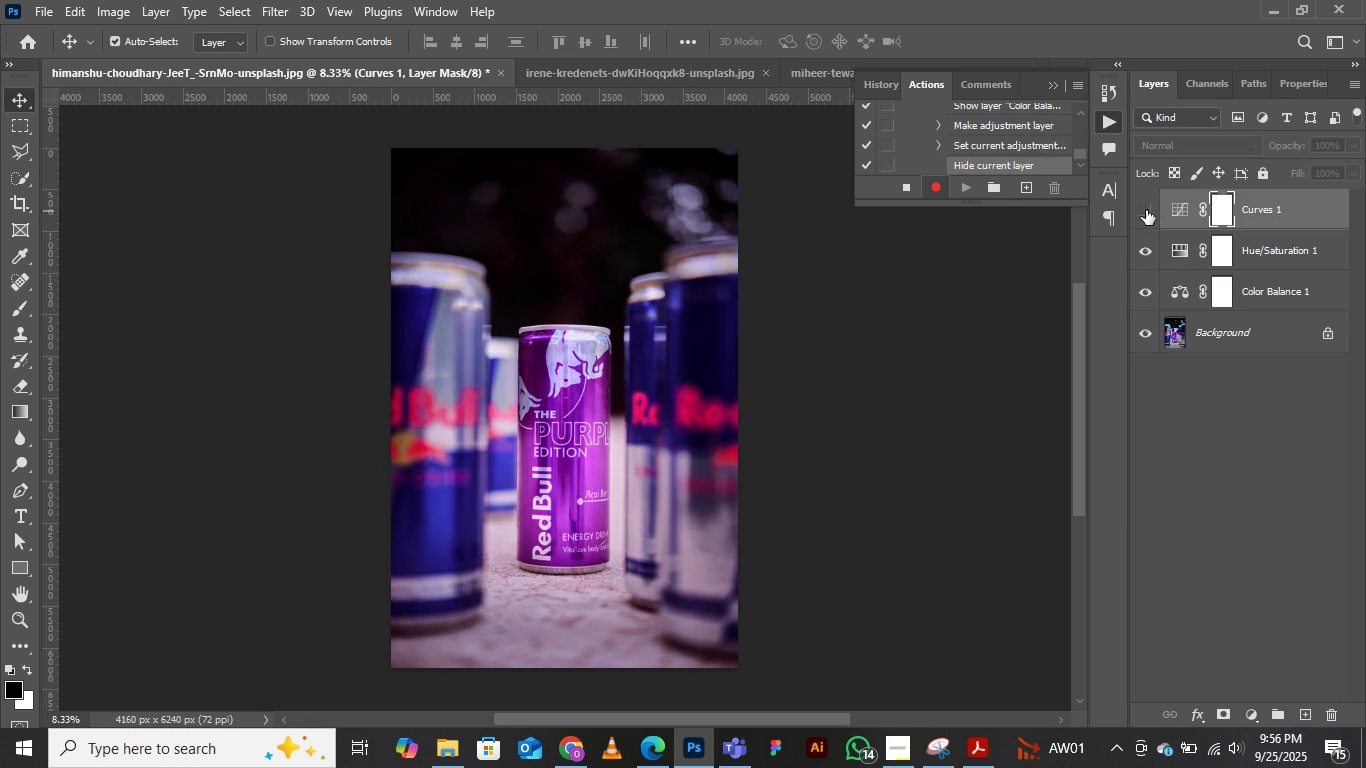 
double_click([1146, 210])
 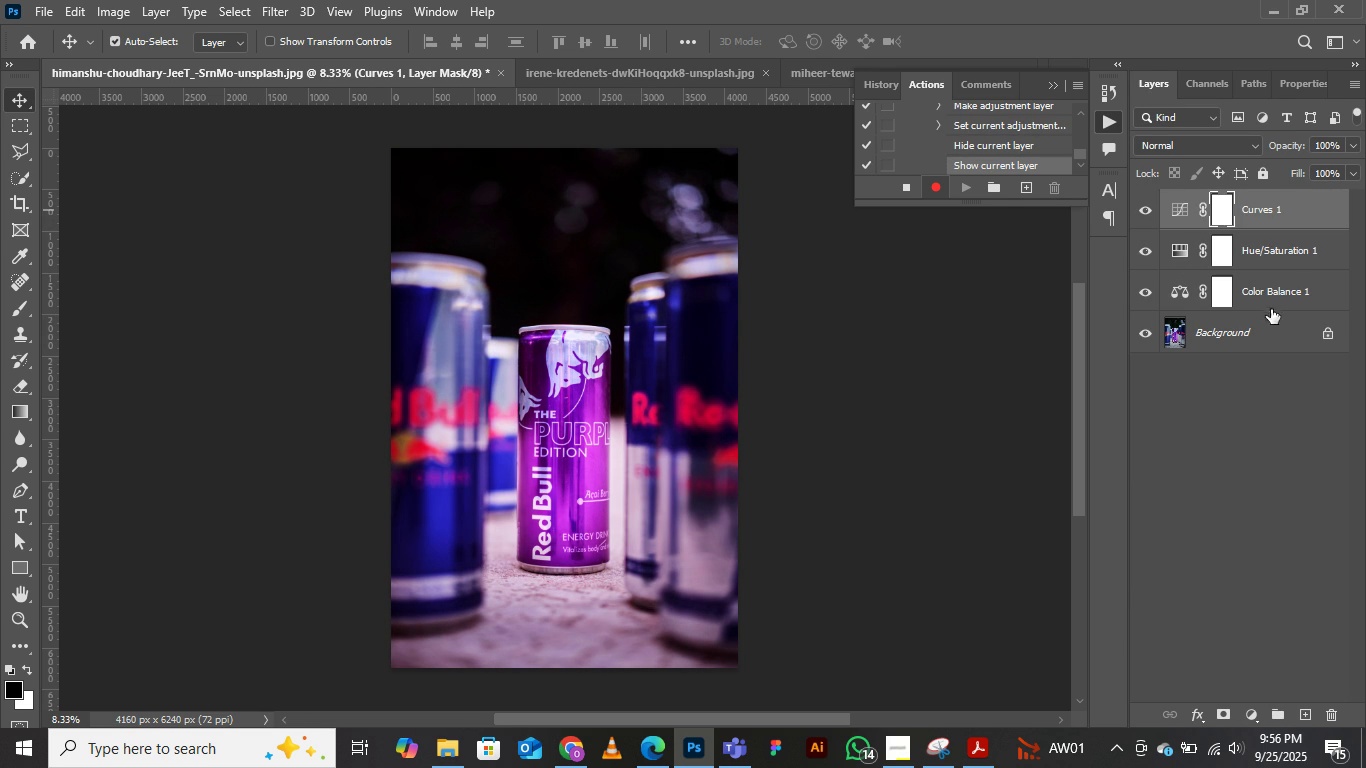 
left_click([1258, 715])
 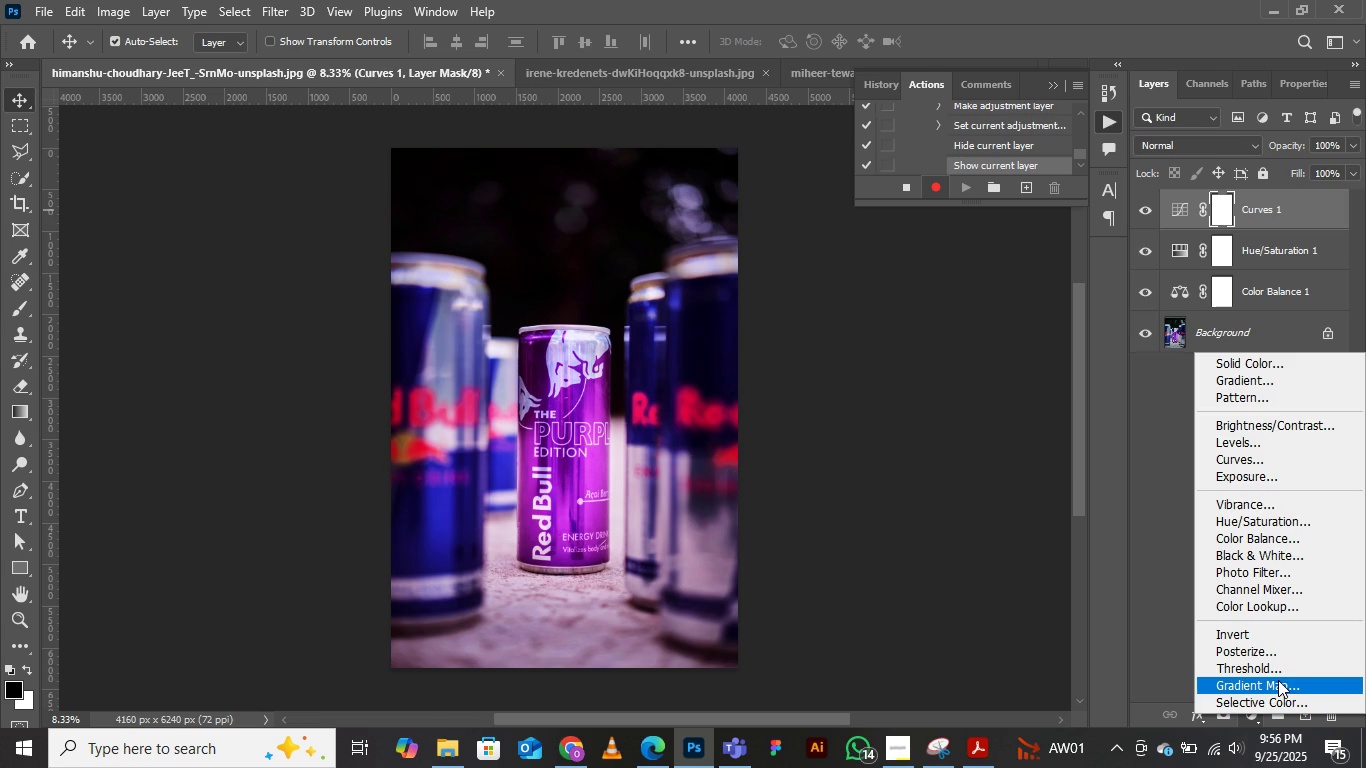 
left_click([1272, 683])
 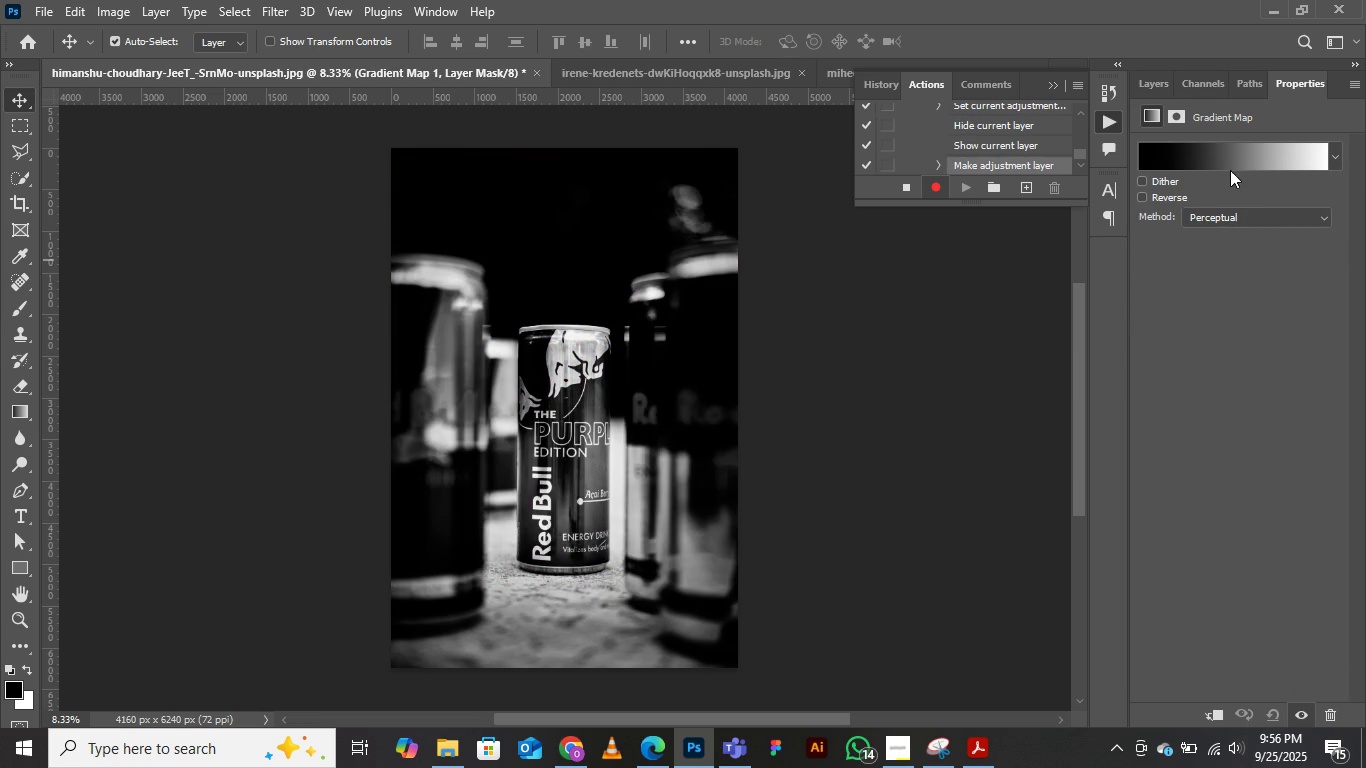 
left_click([1226, 160])
 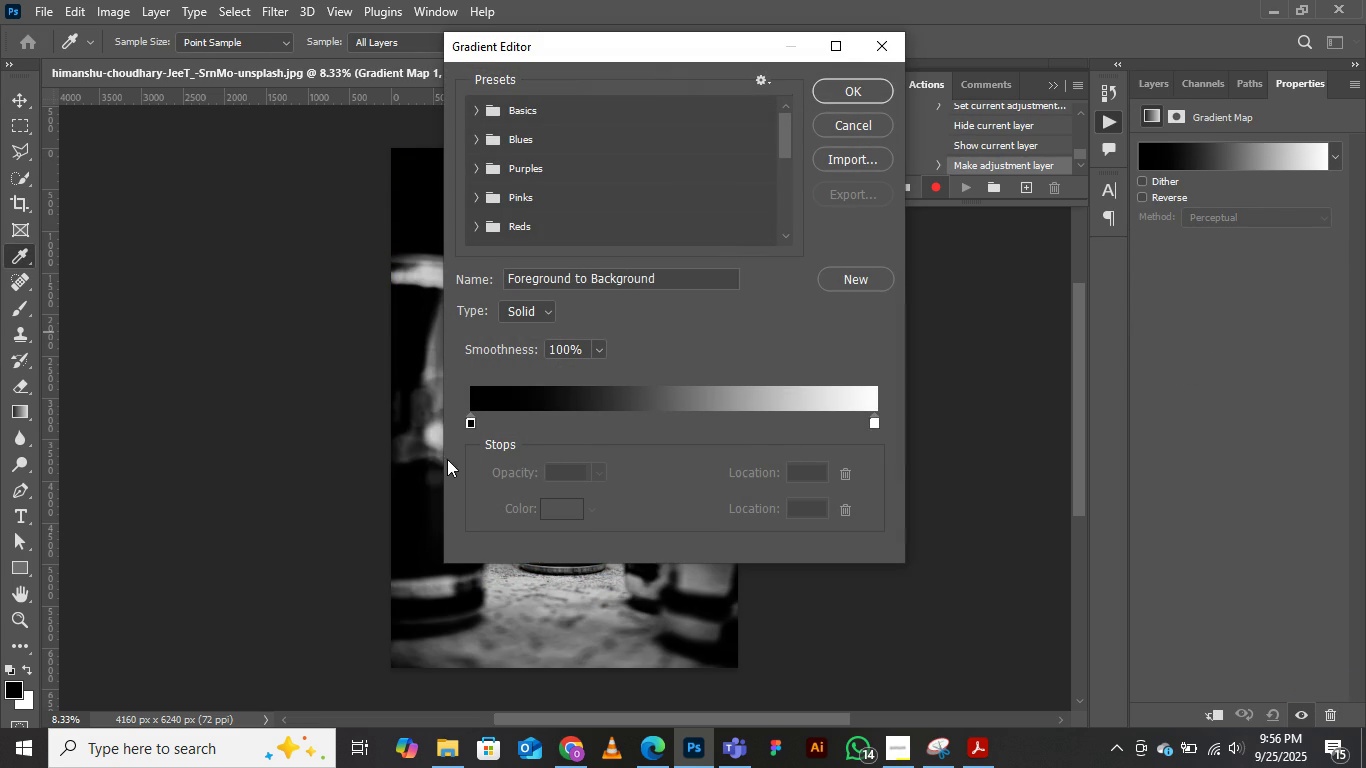 
left_click([471, 422])
 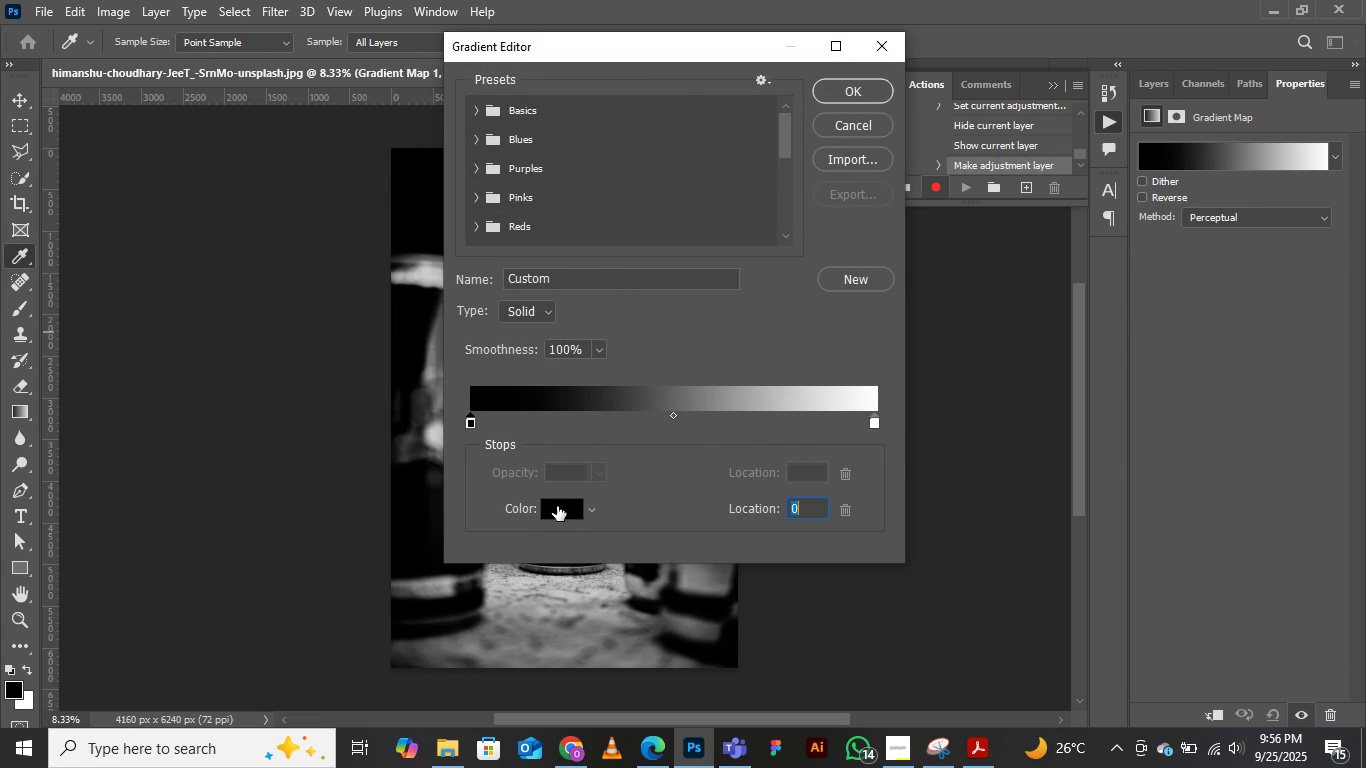 
left_click([557, 506])
 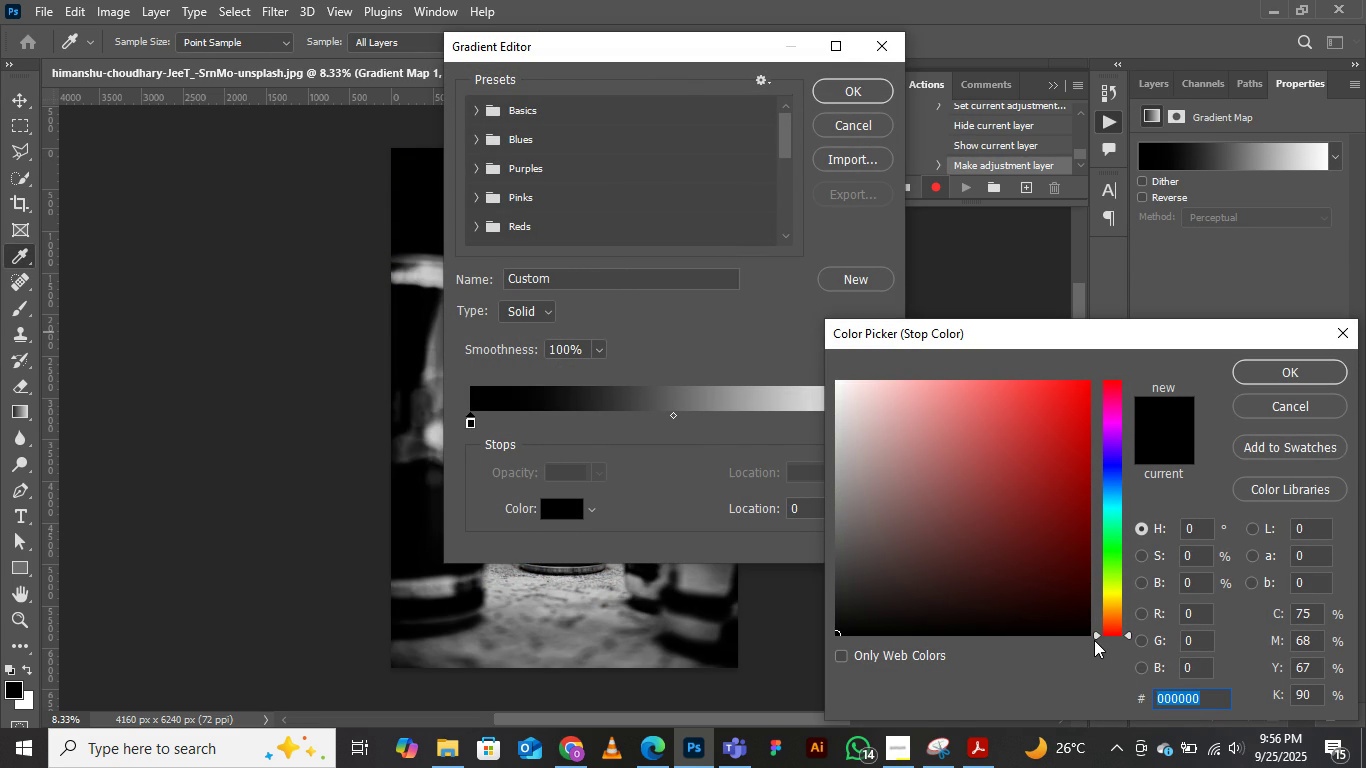 
type(3e2723)
 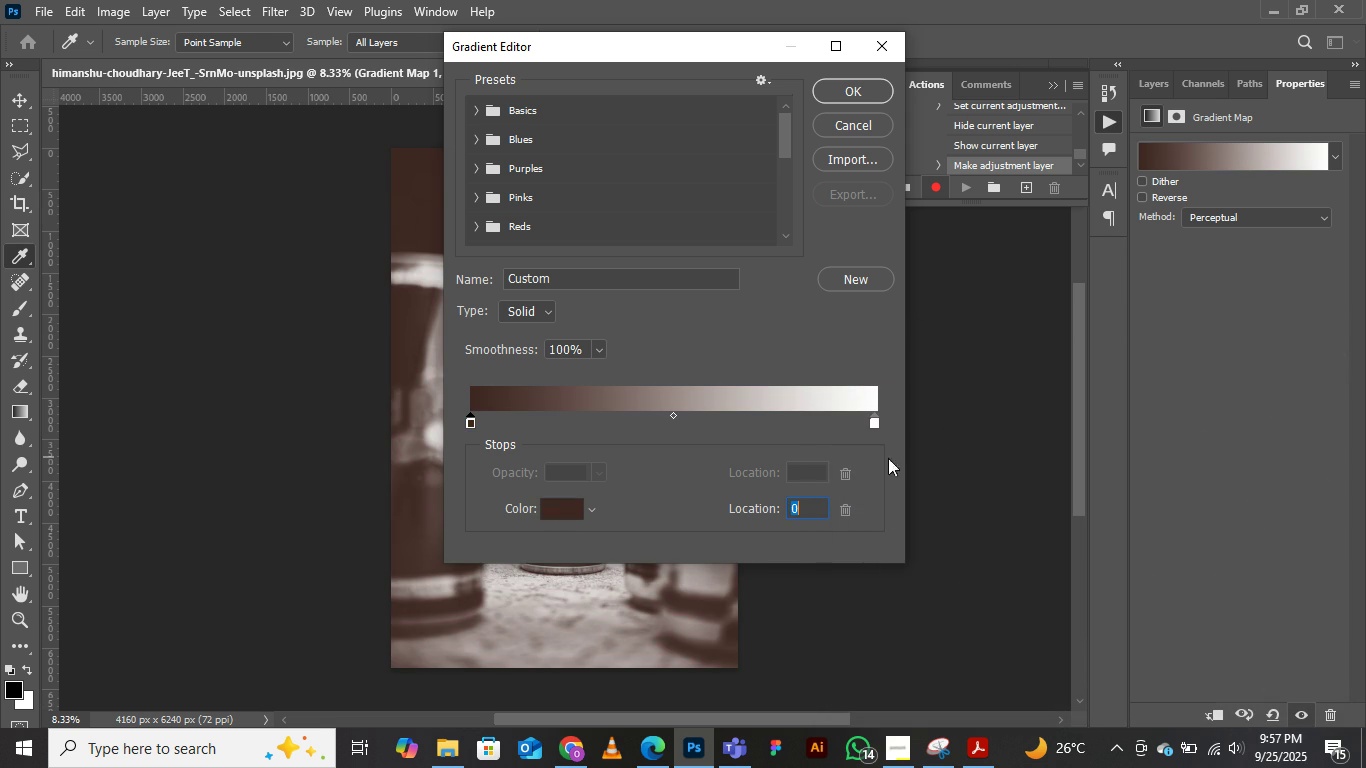 
left_click([872, 423])
 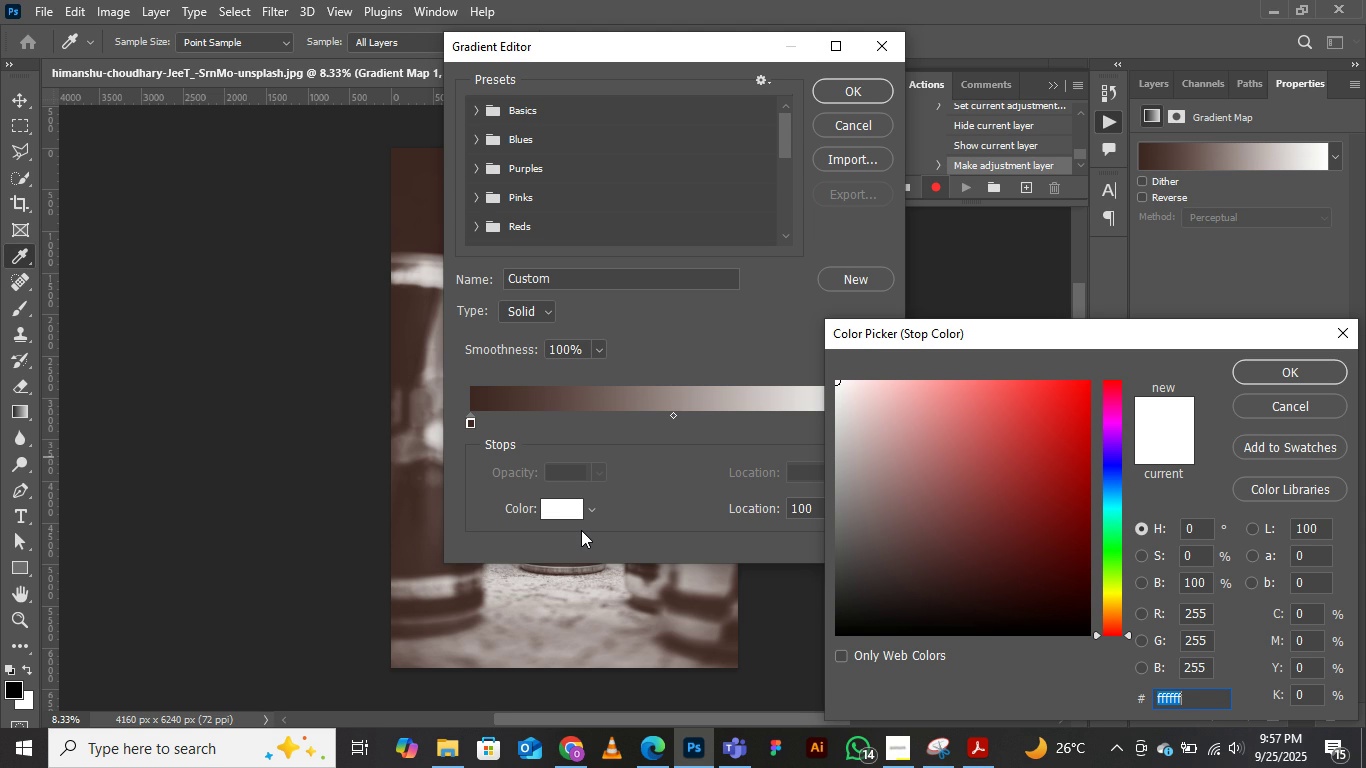 
wait(12.04)
 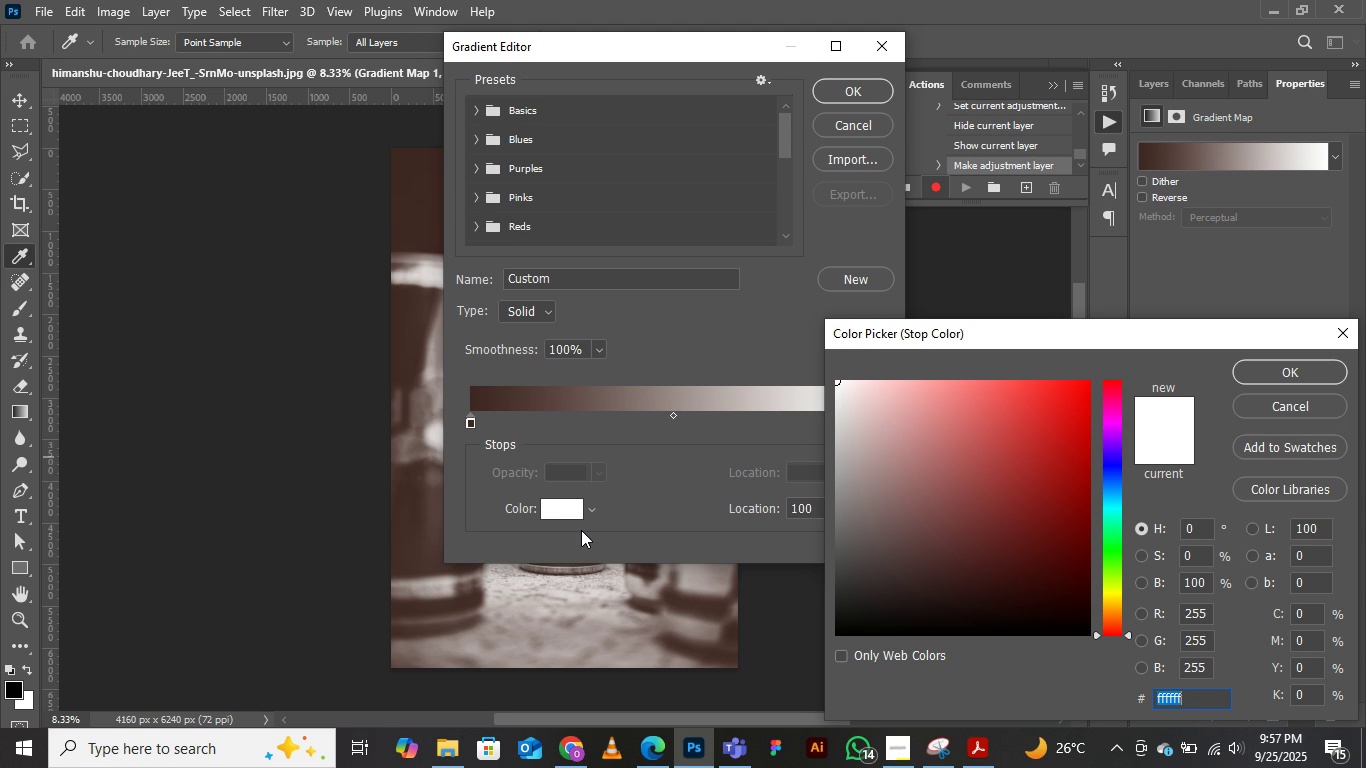 
type(ffcc80)
 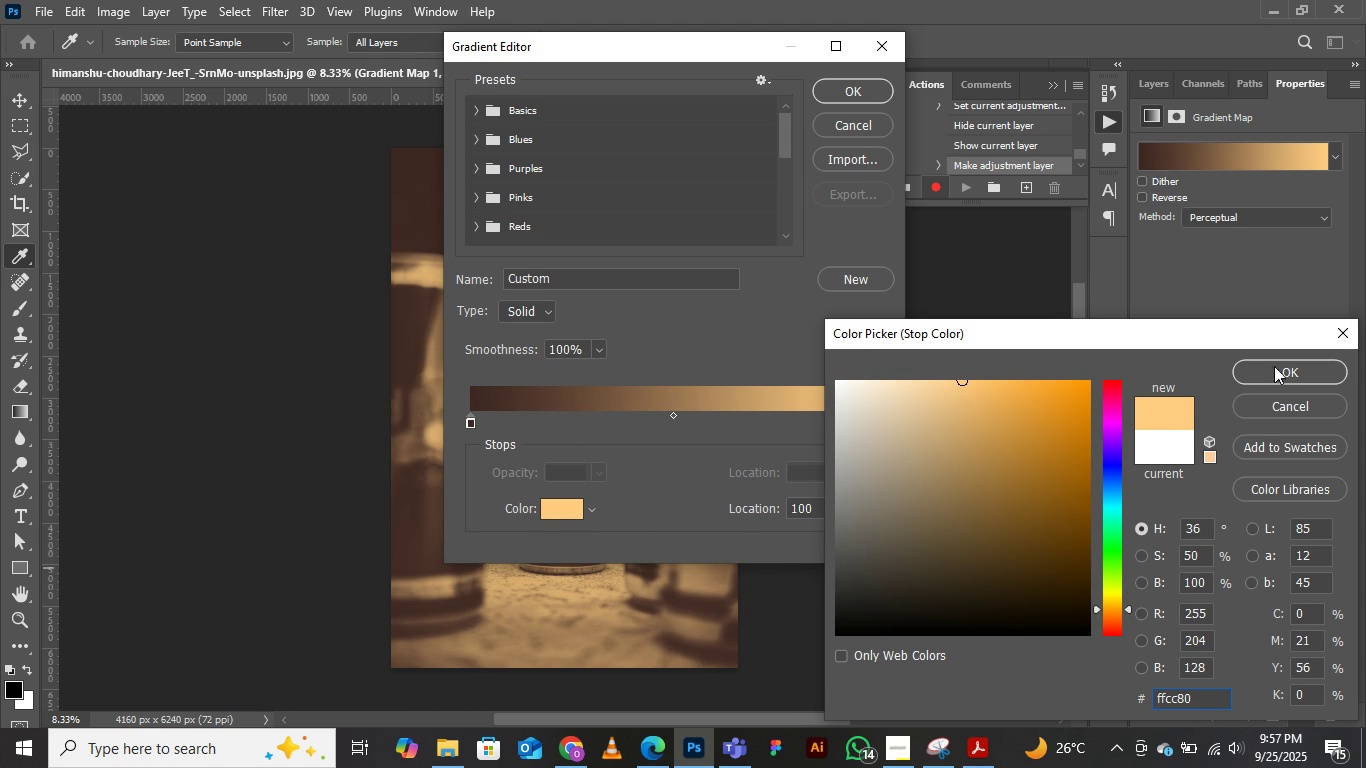 
left_click([1266, 368])
 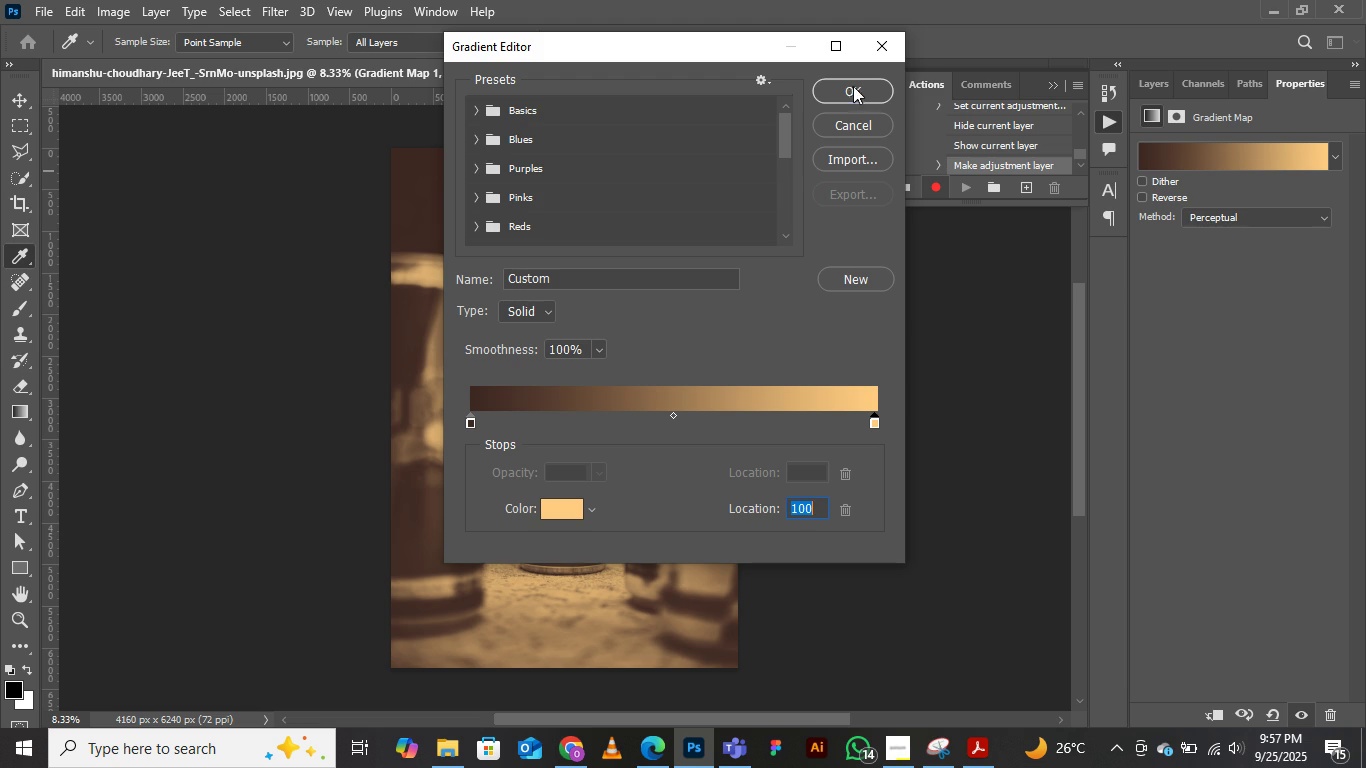 
left_click([852, 86])
 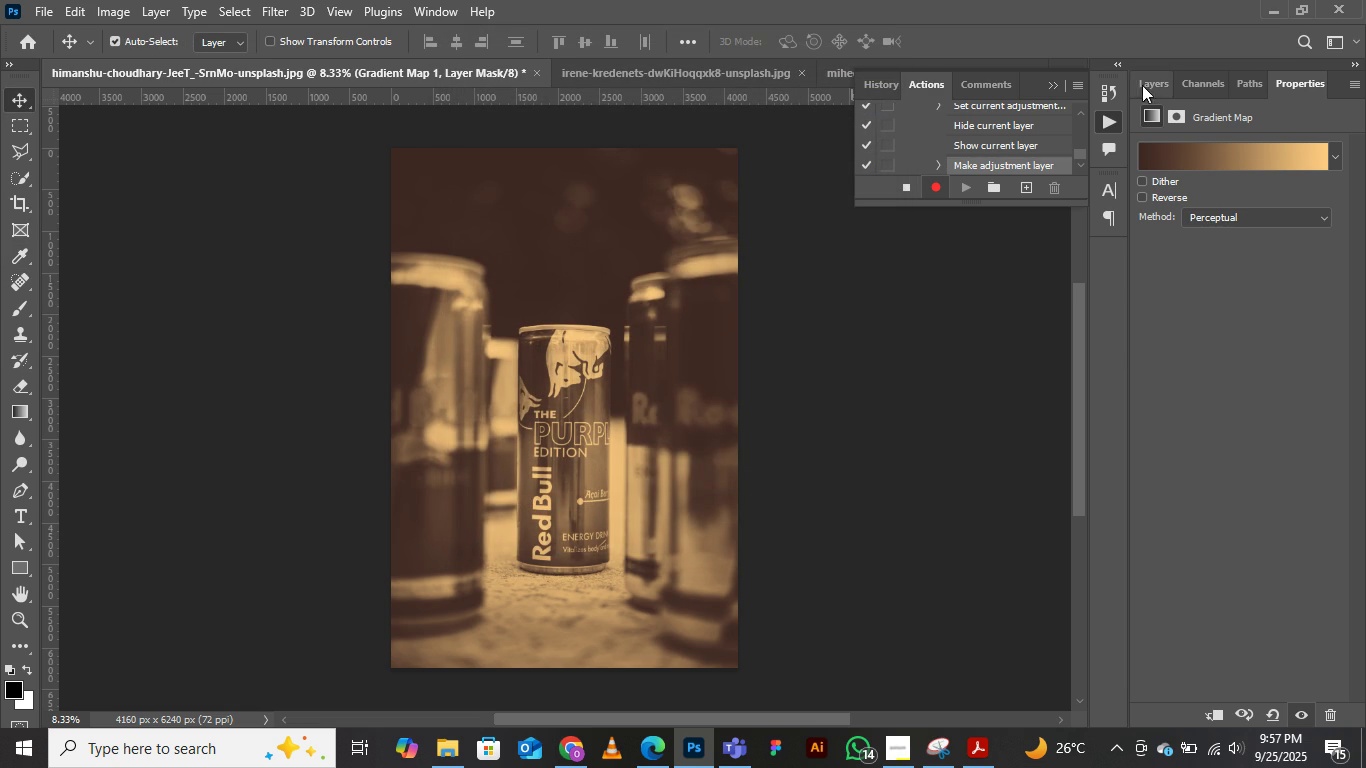 
left_click([1144, 85])
 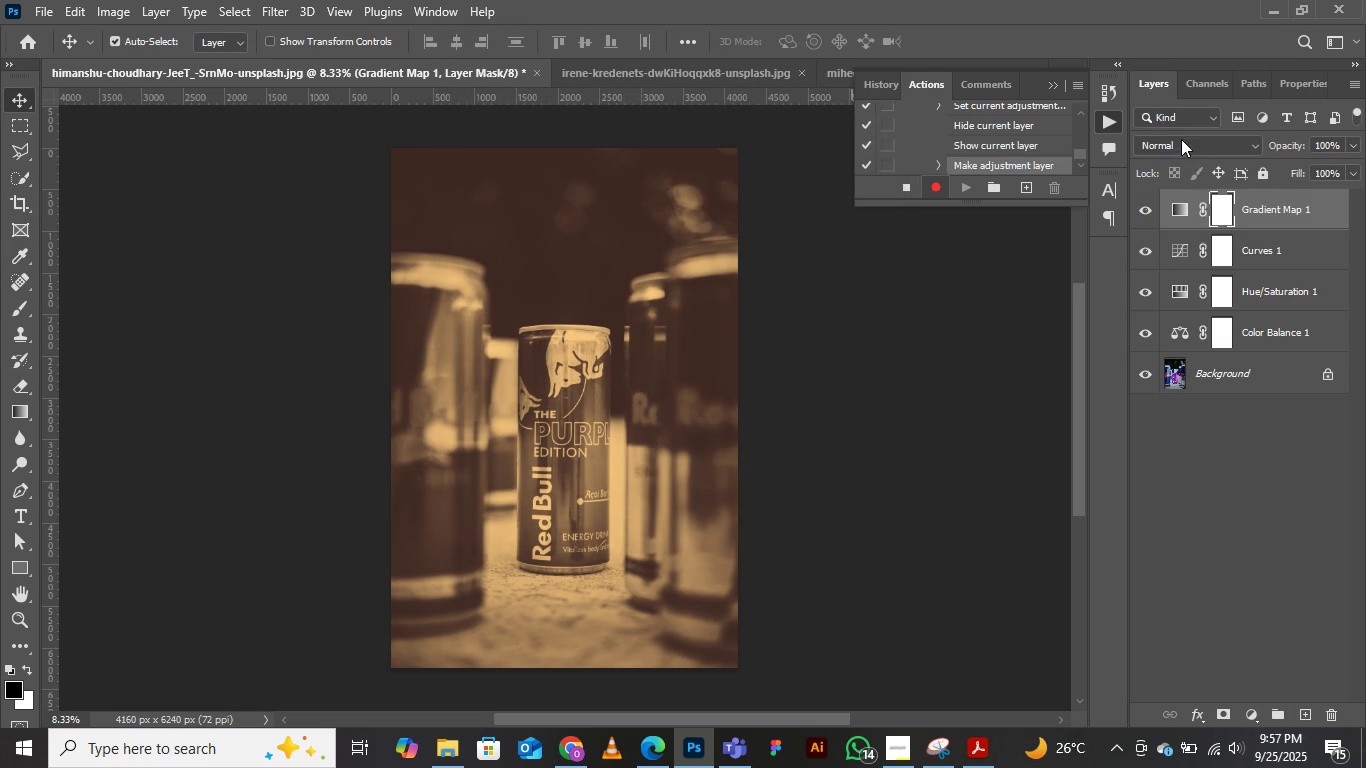 
left_click([1181, 139])
 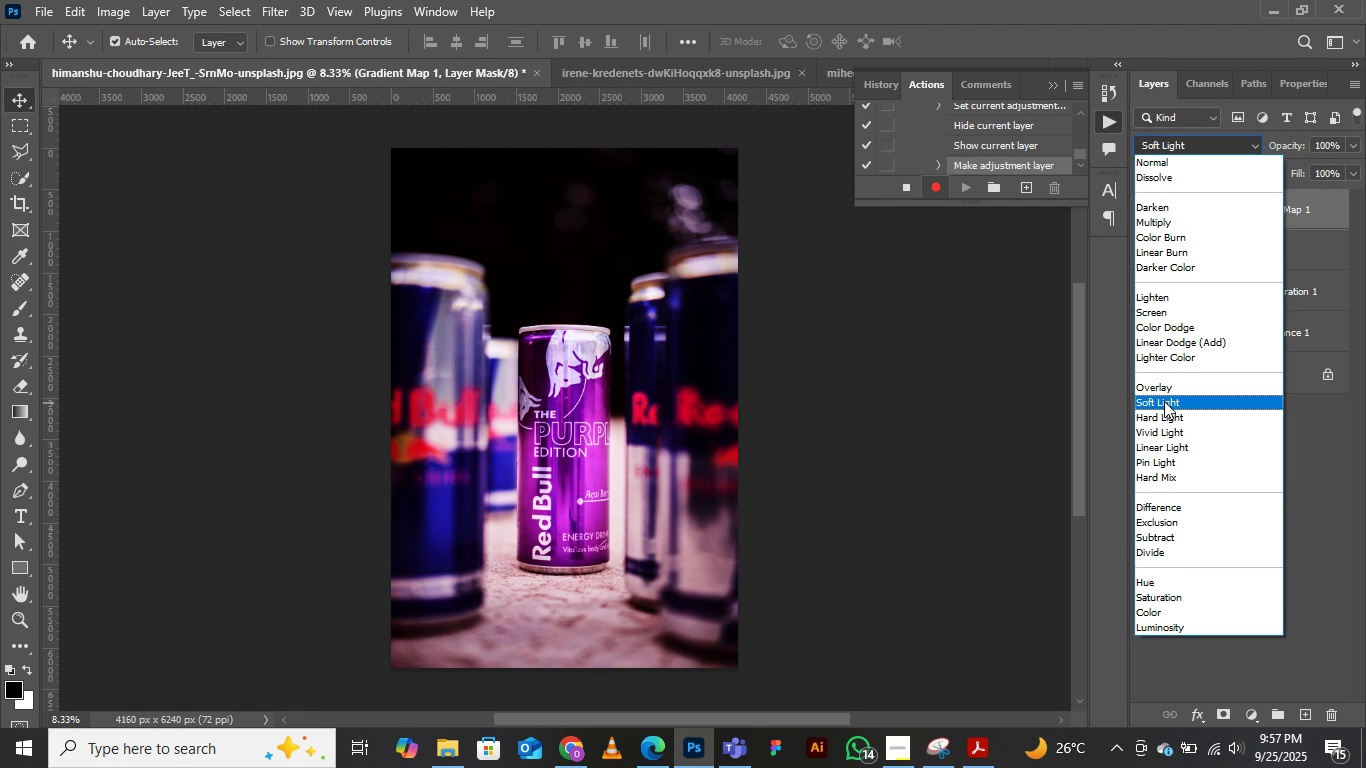 
wait(8.38)
 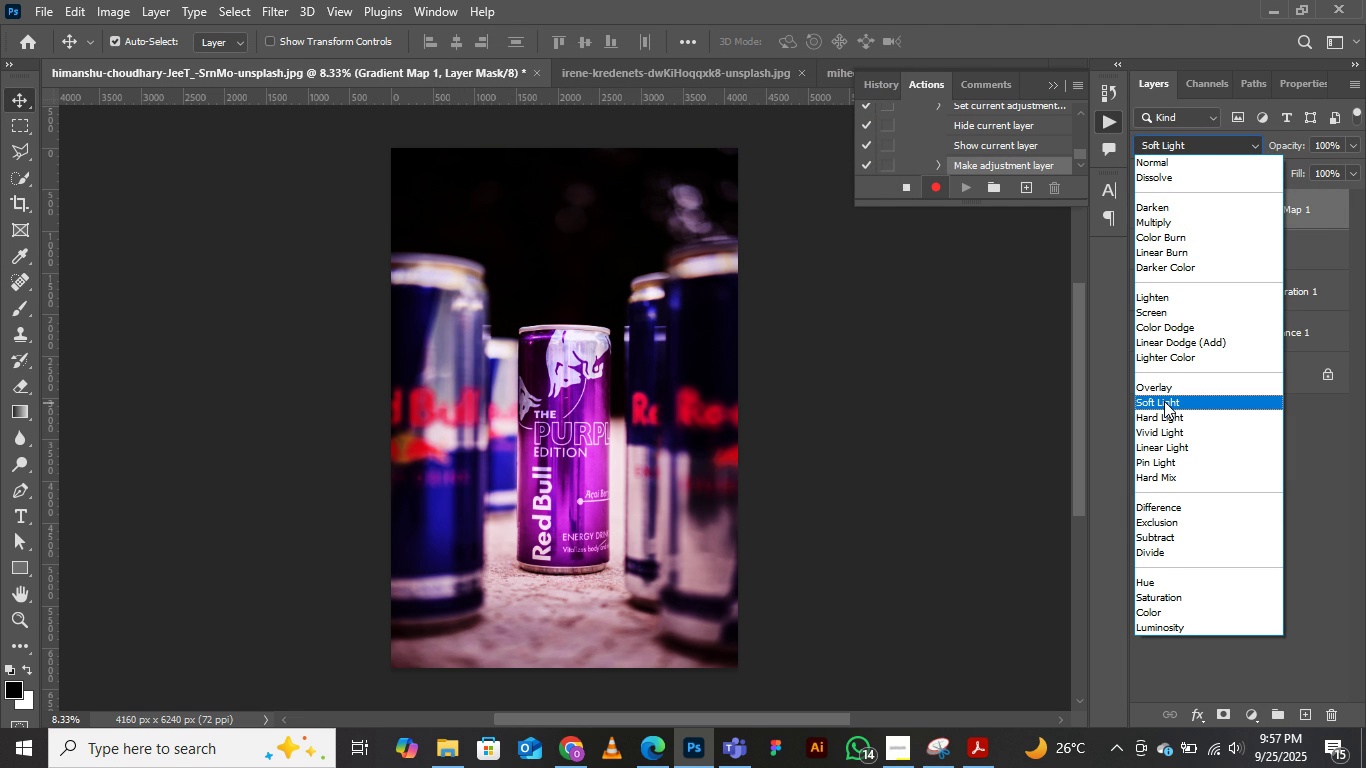 
left_click([1164, 400])
 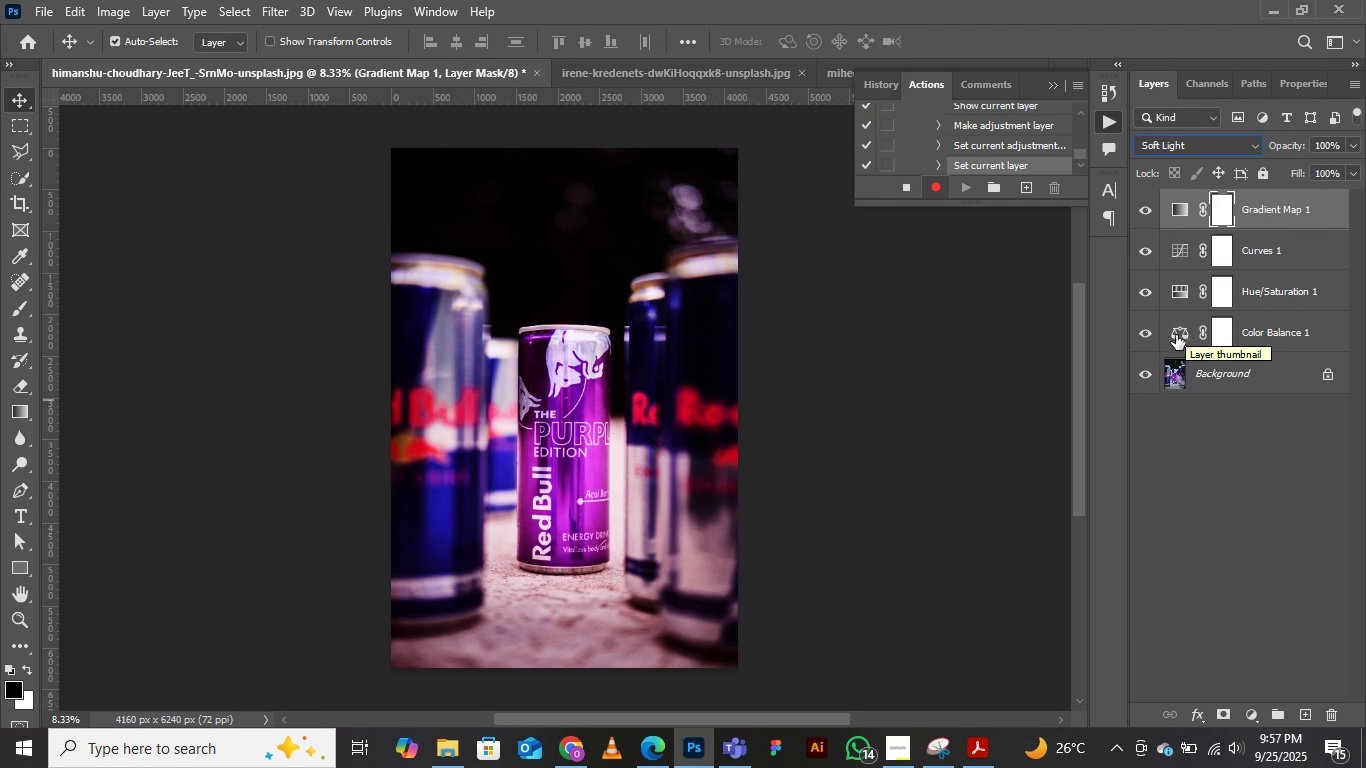 
wait(10.79)
 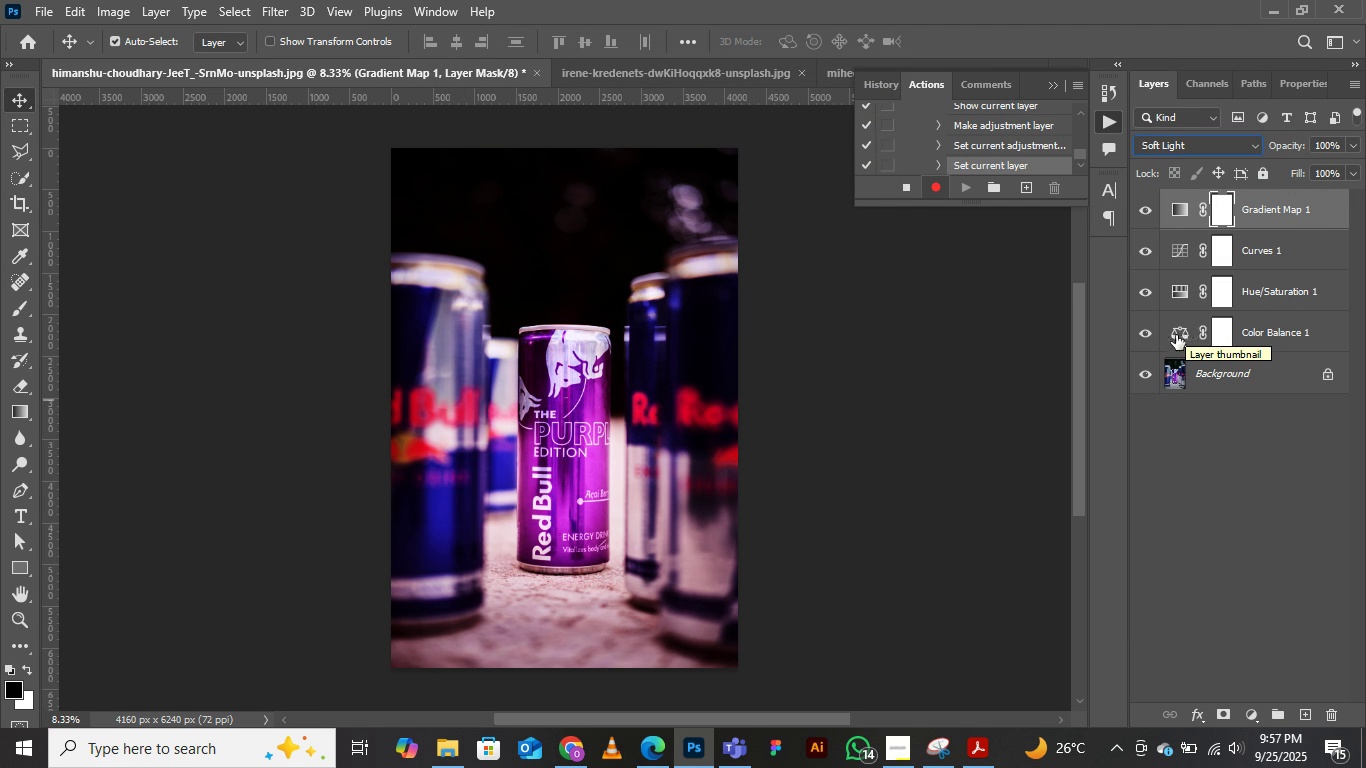 
double_click([1300, 168])
 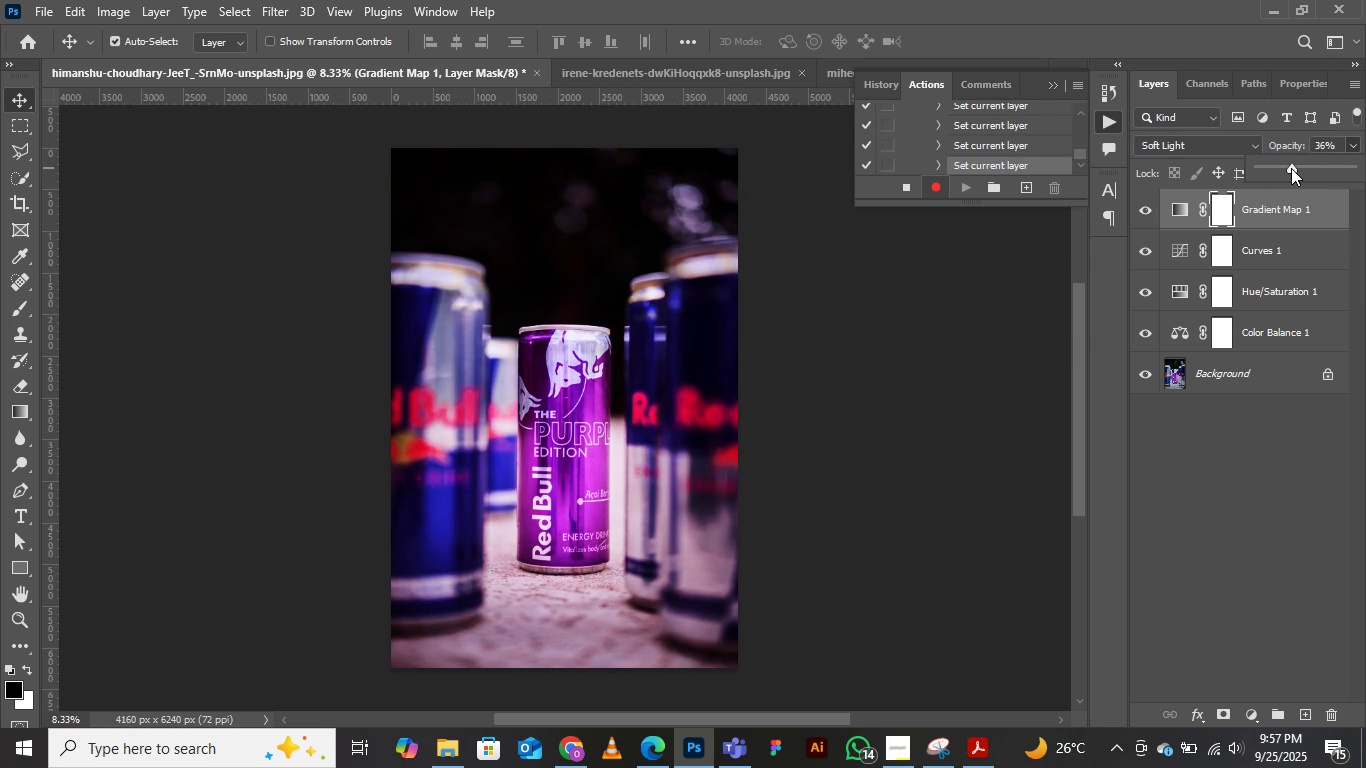 
double_click([1291, 168])
 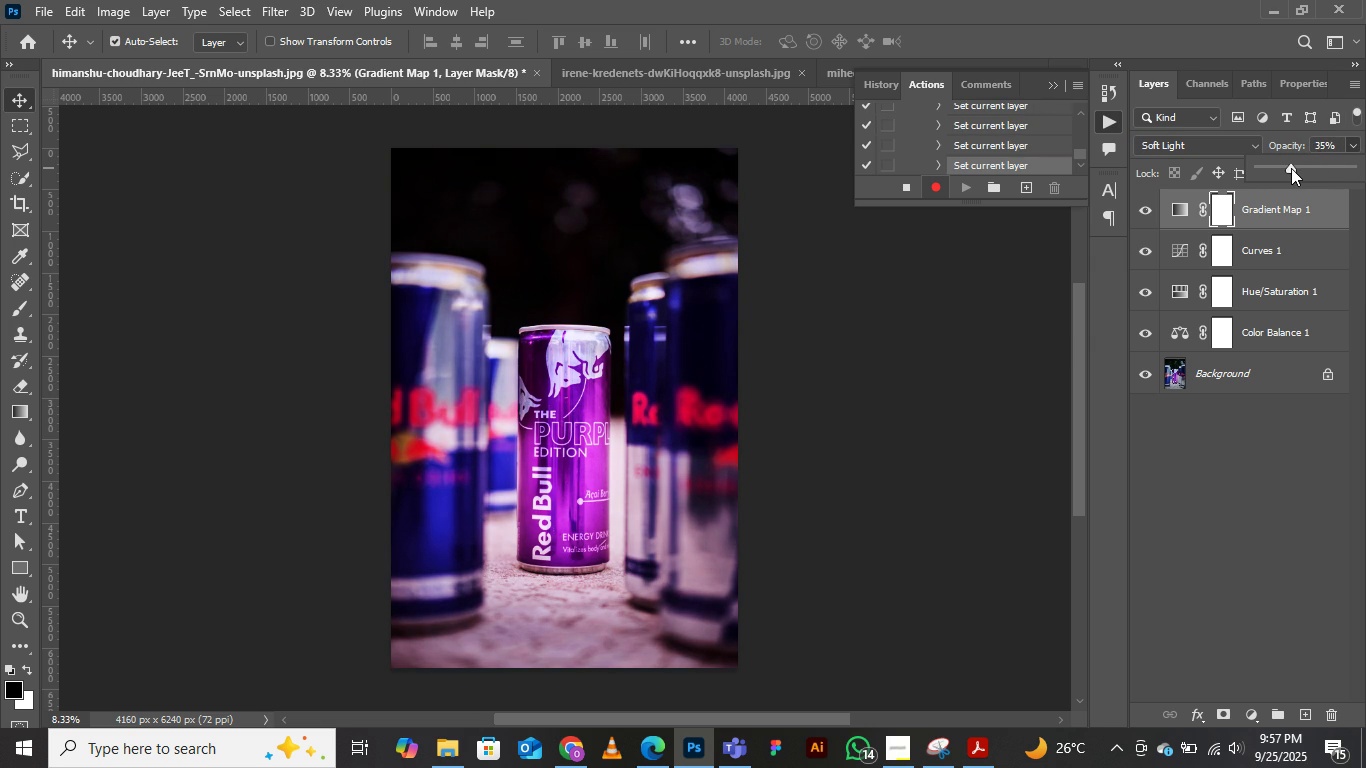 
triple_click([1291, 168])
 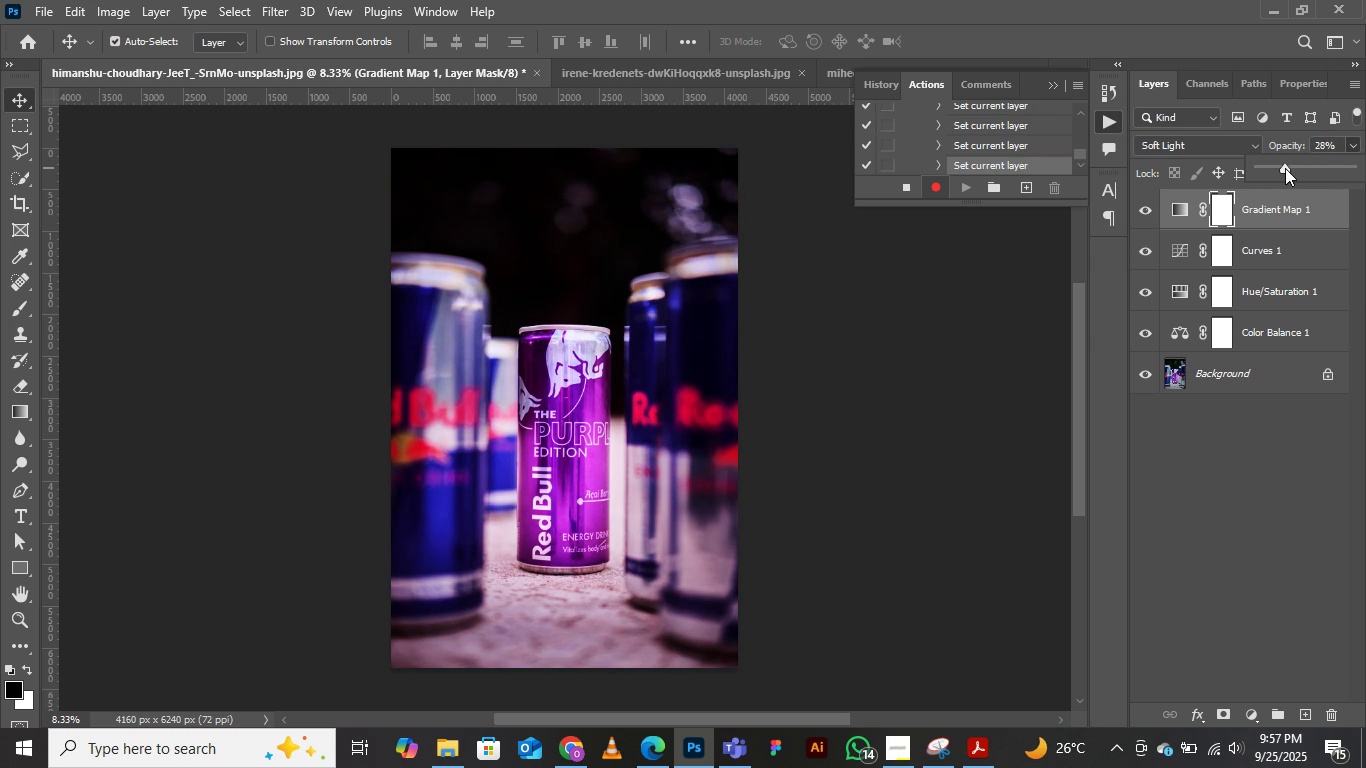 
triple_click([1285, 168])
 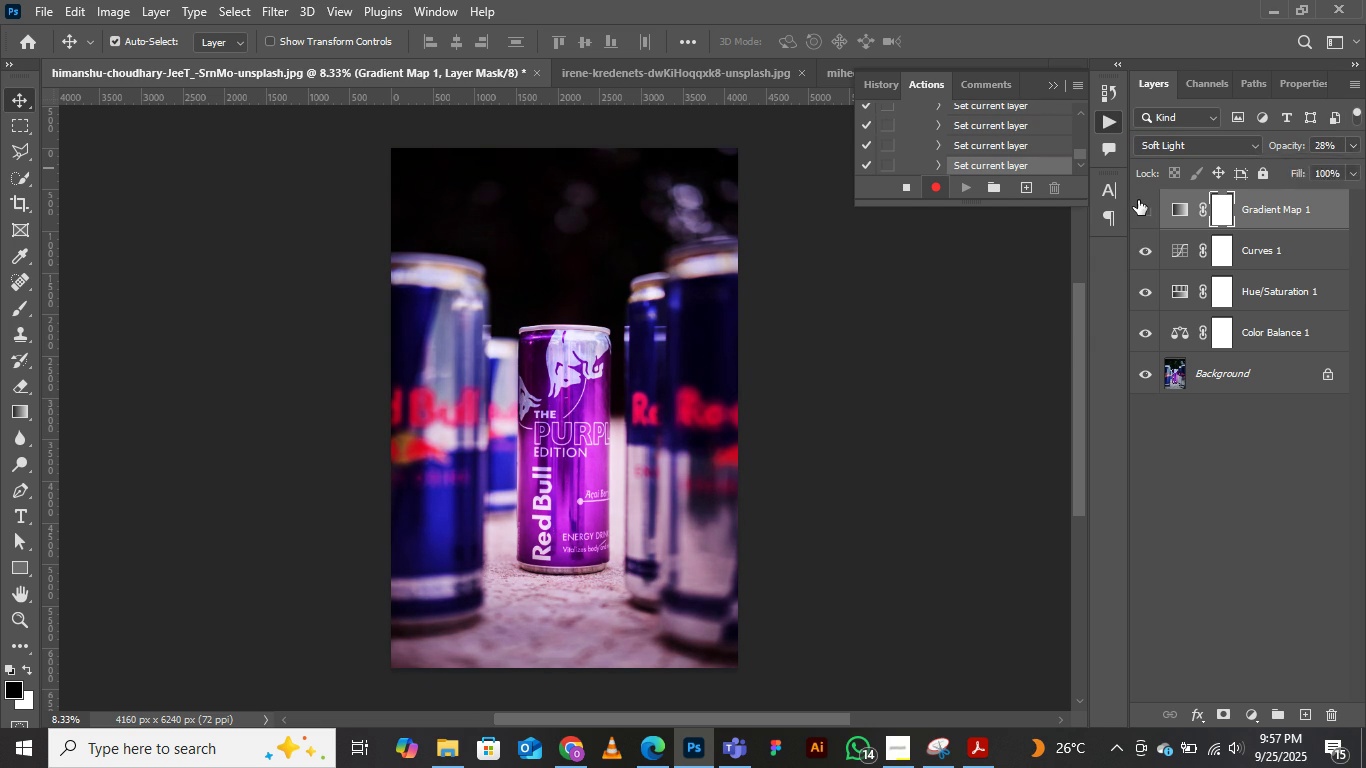 
double_click([1143, 204])
 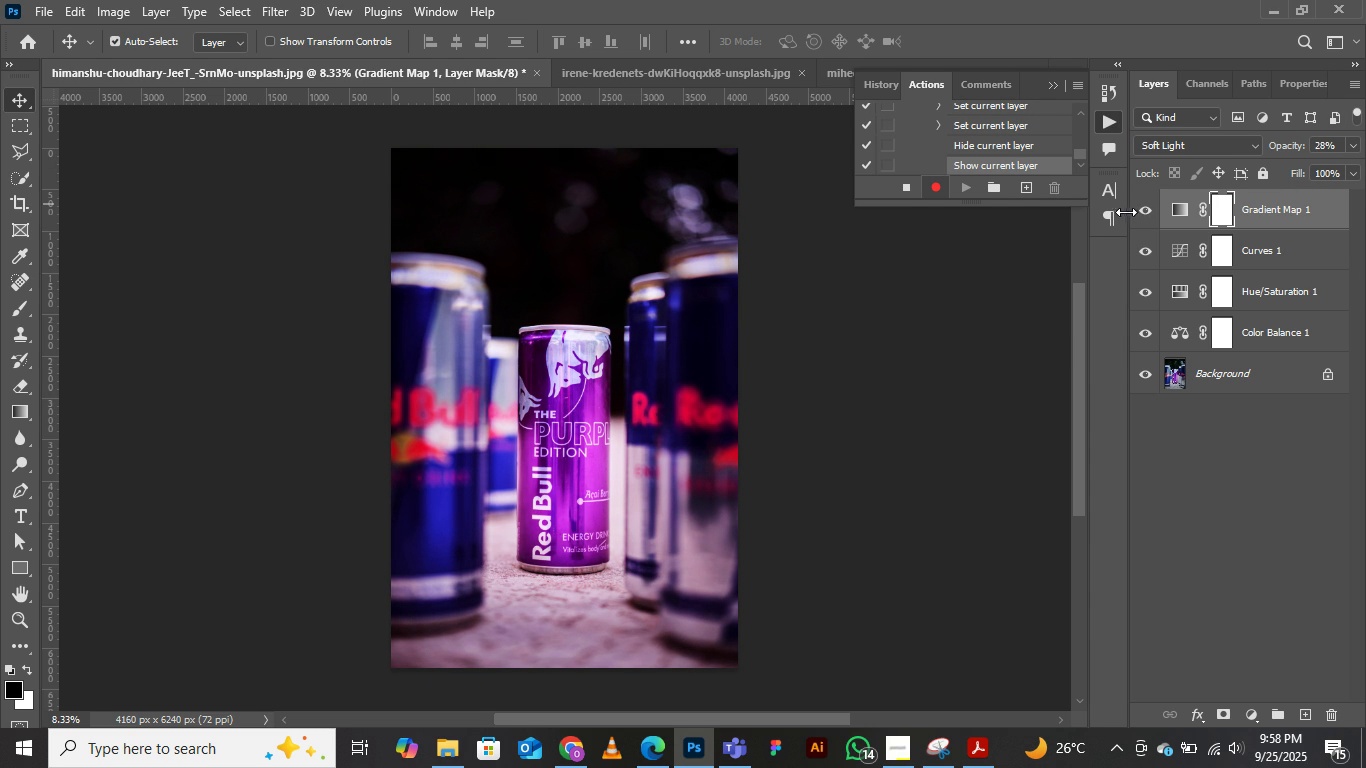 
wait(12.06)
 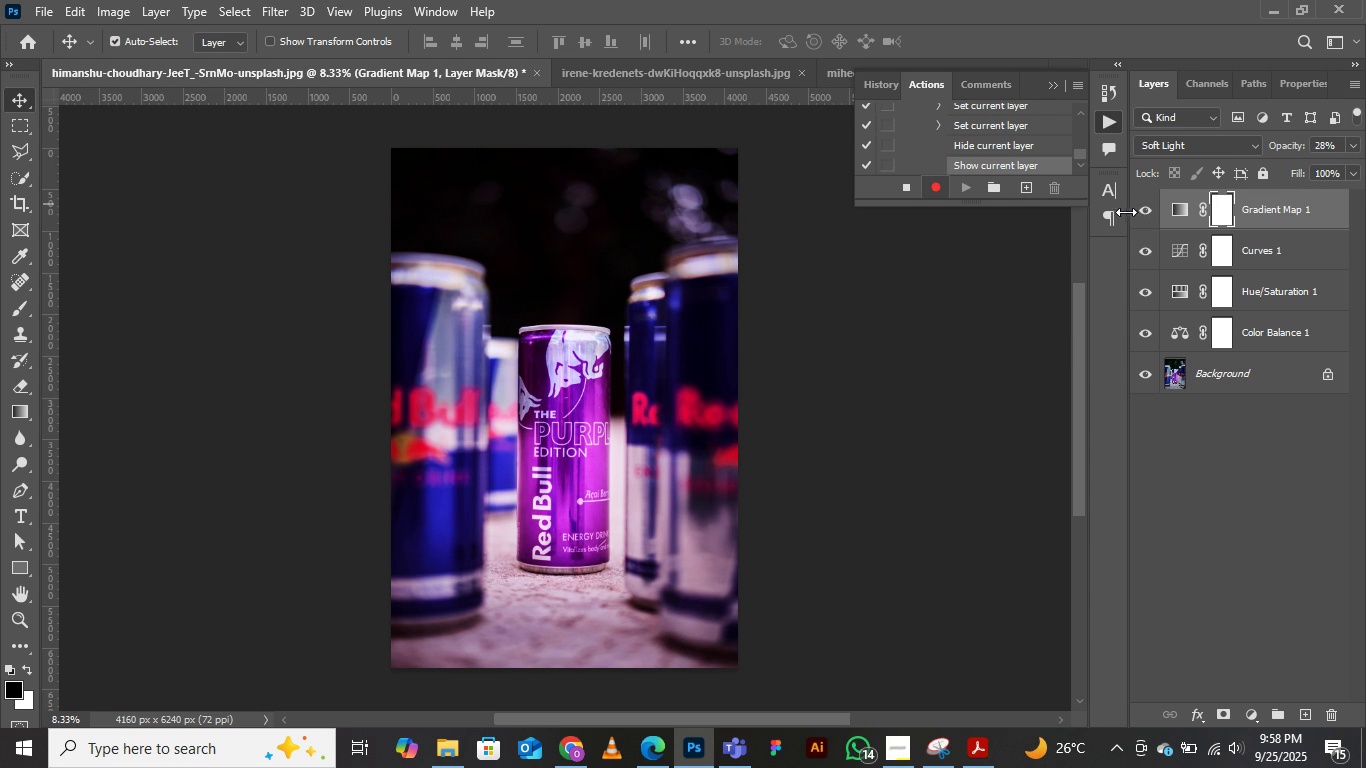 
left_click([1145, 211])
 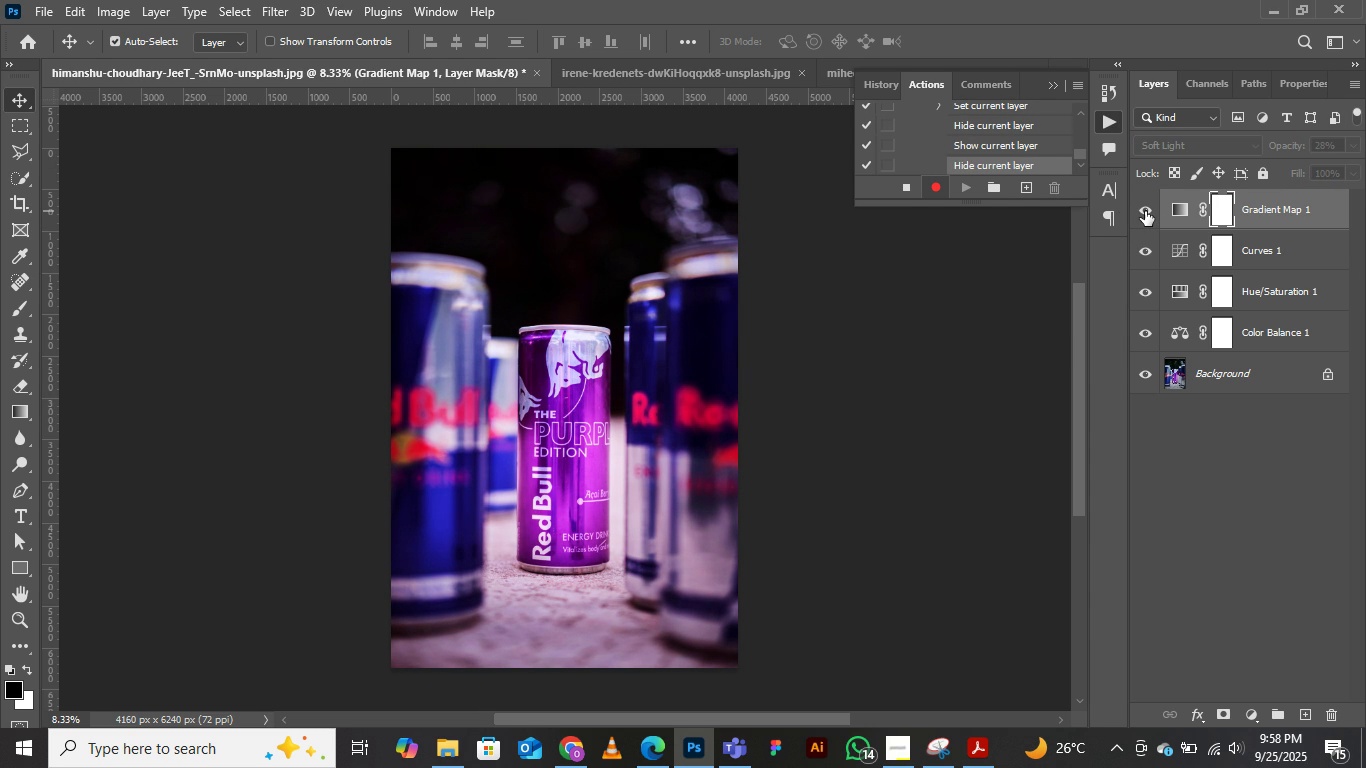 
left_click([1145, 211])